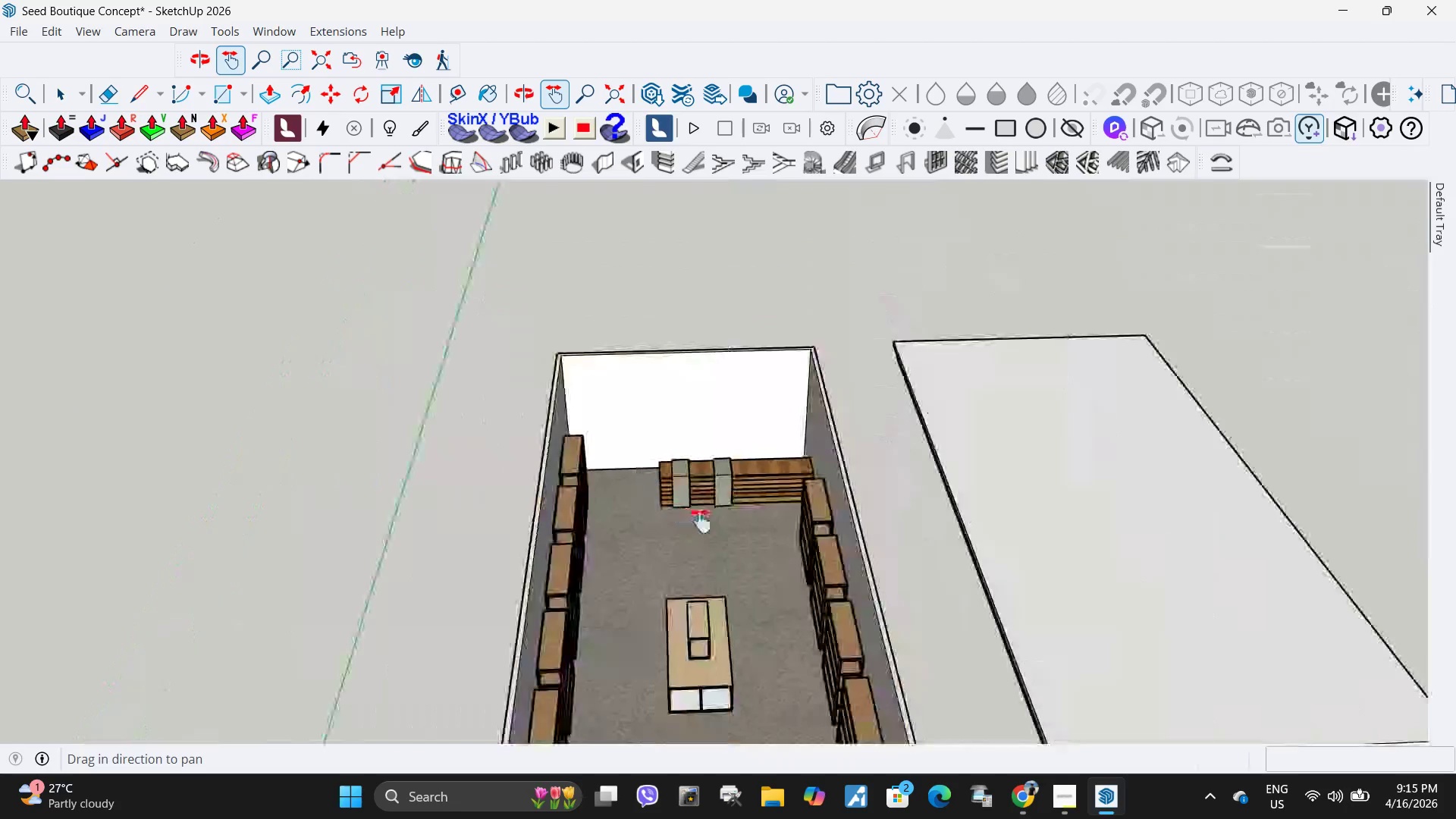 
scroll: coordinate [685, 516], scroll_direction: down, amount: 5.0
 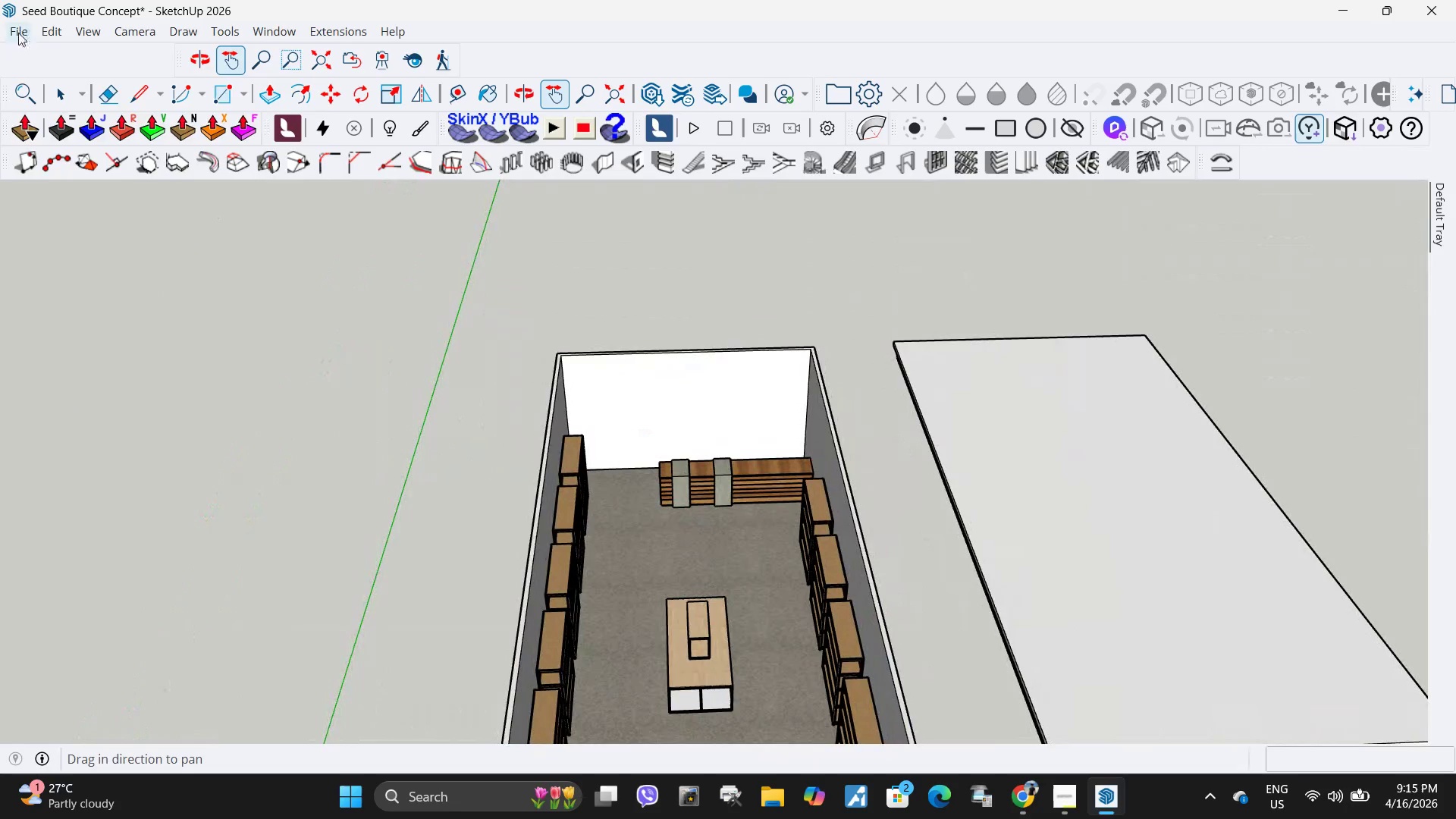 
left_click([18, 33])
 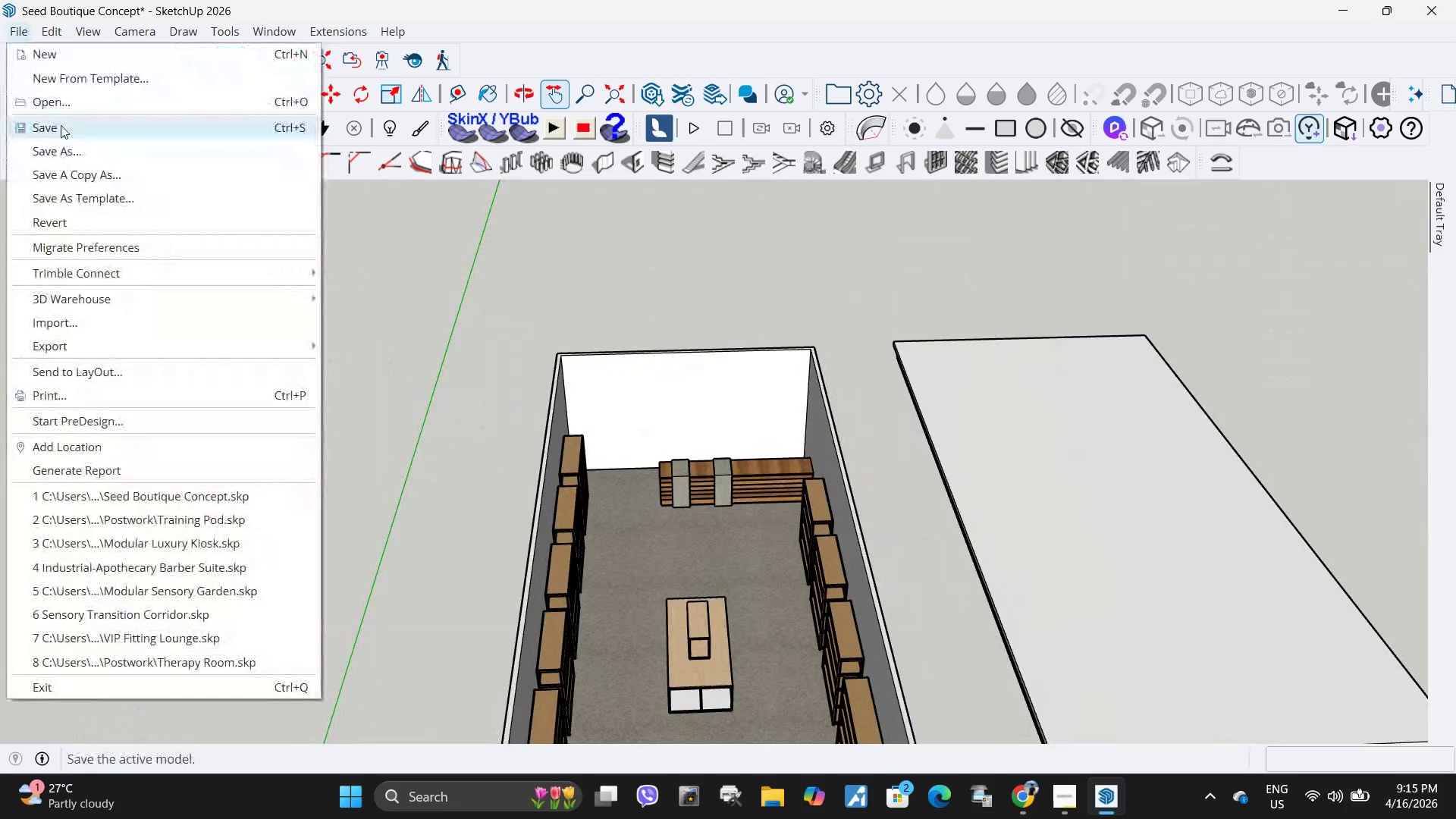 
left_click([61, 125])
 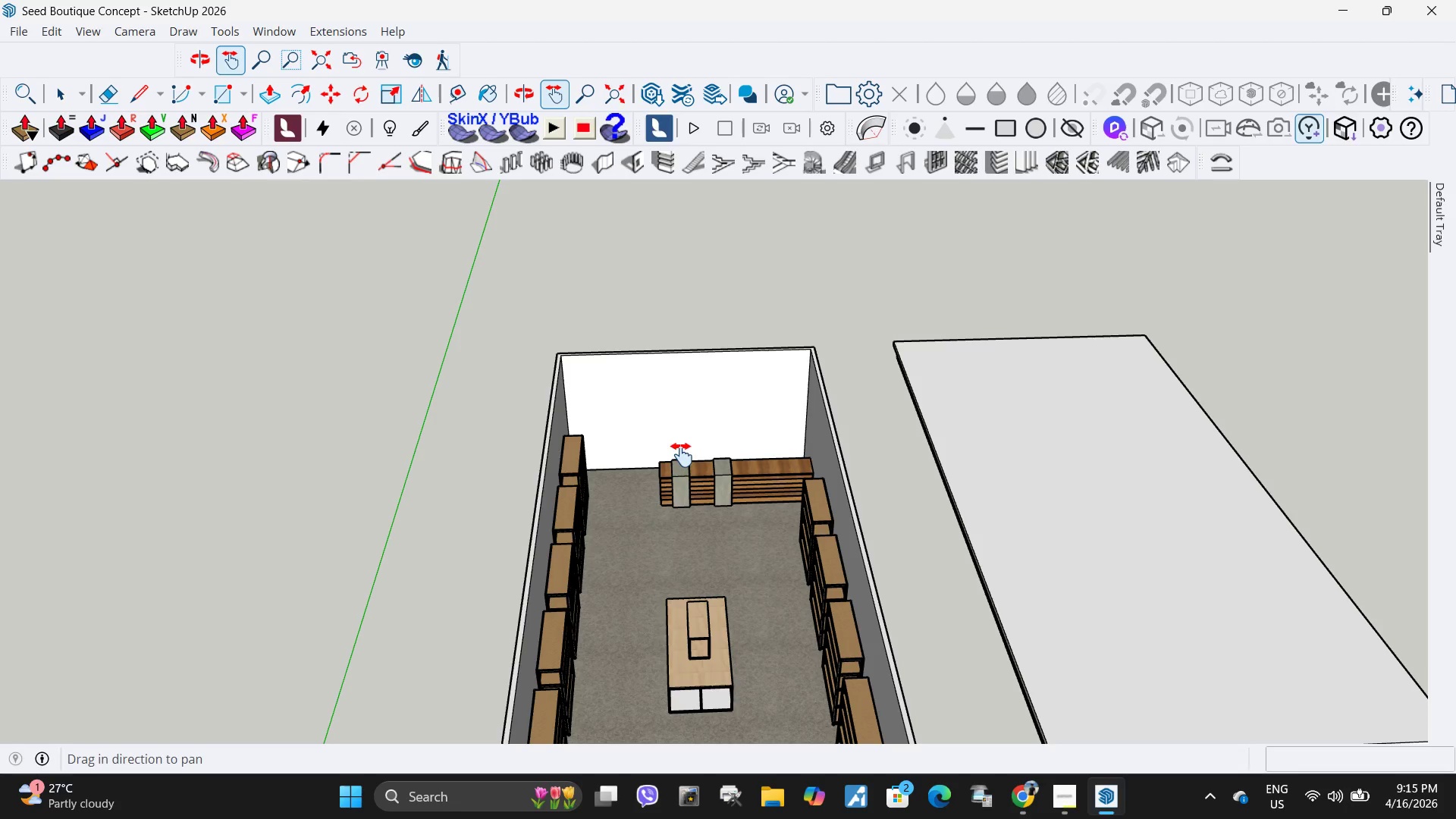 
scroll: coordinate [665, 440], scroll_direction: up, amount: 9.0
 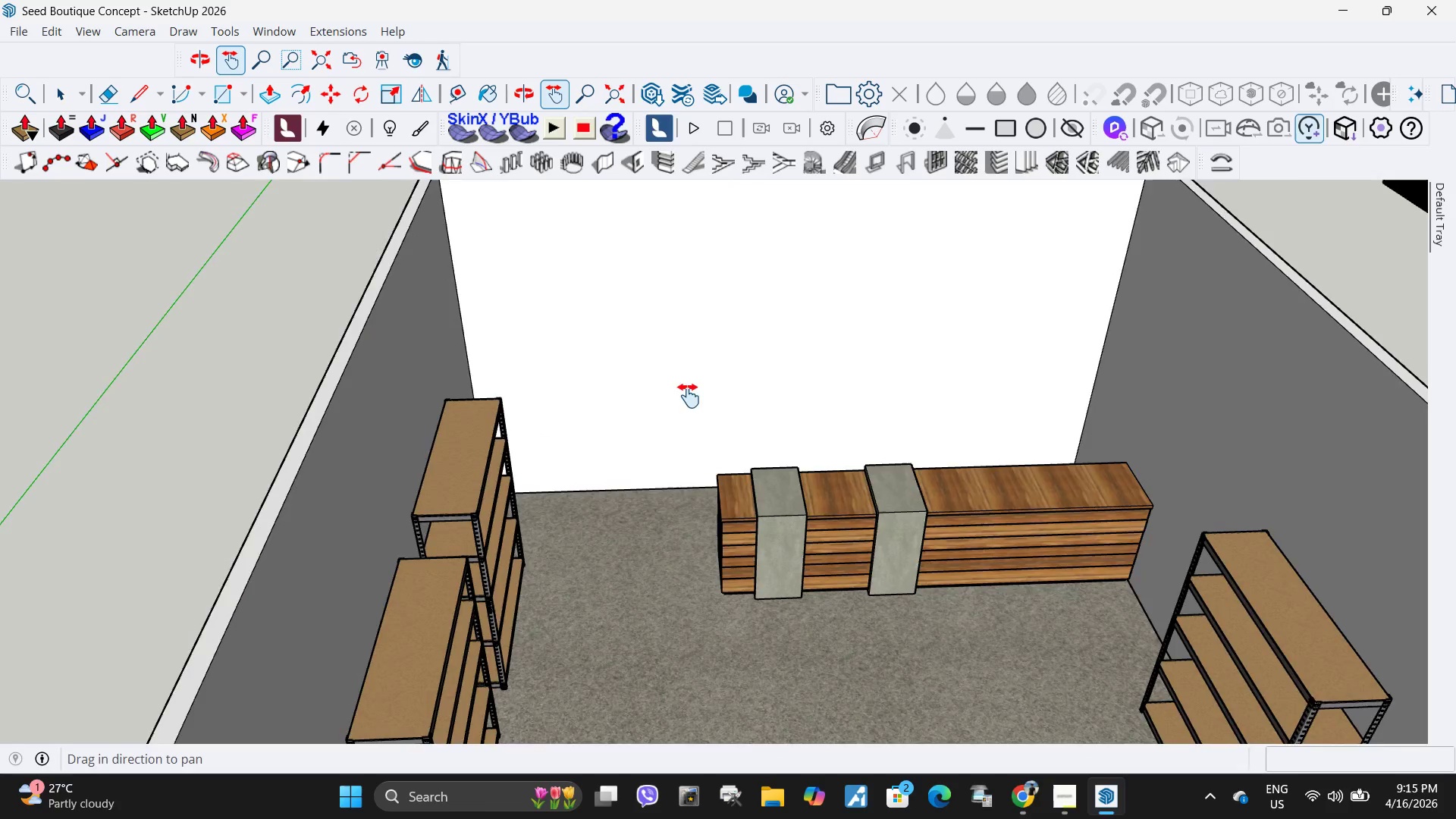 
scroll: coordinate [676, 385], scroll_direction: down, amount: 11.0
 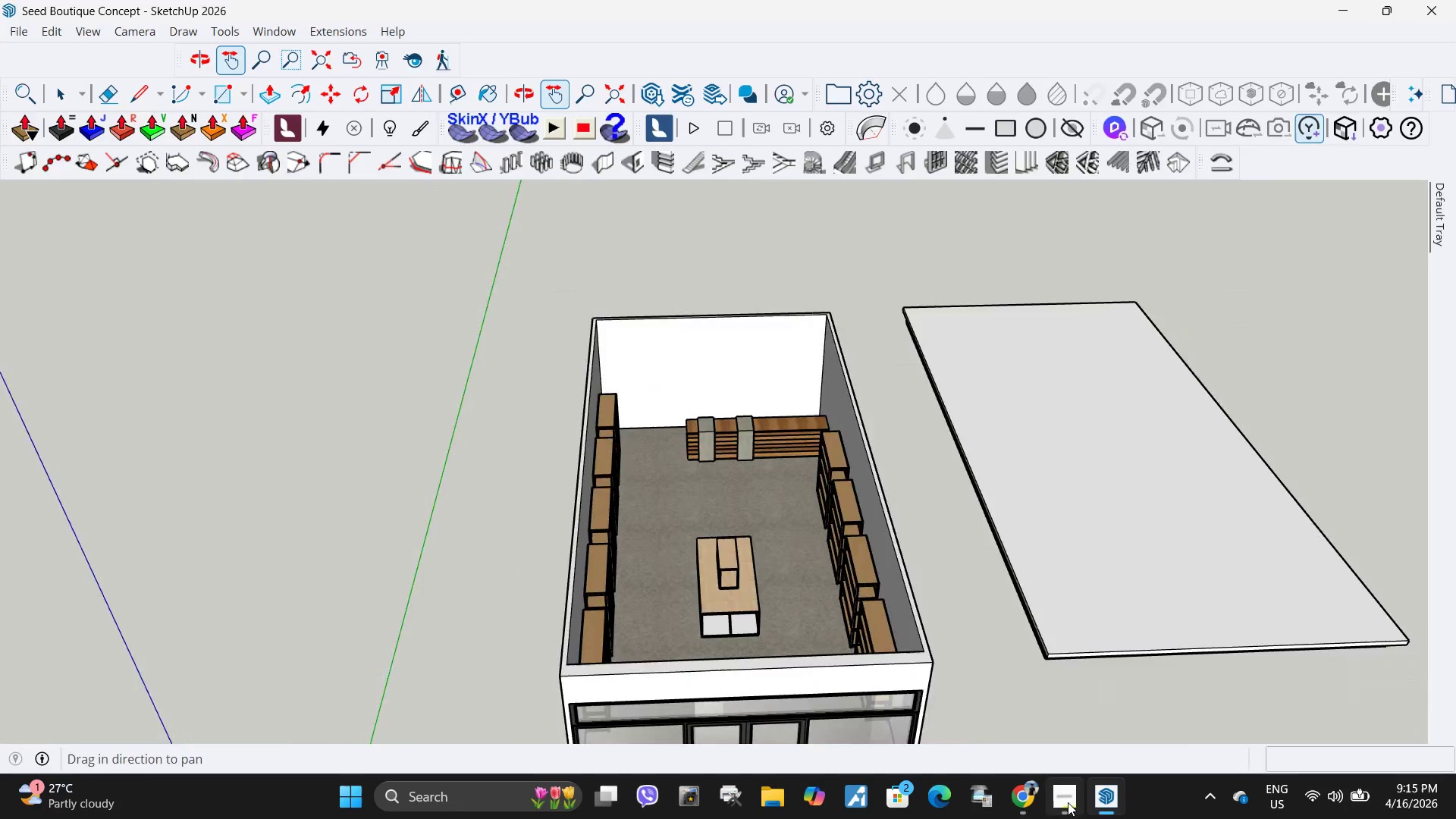 
left_click([1068, 802])